 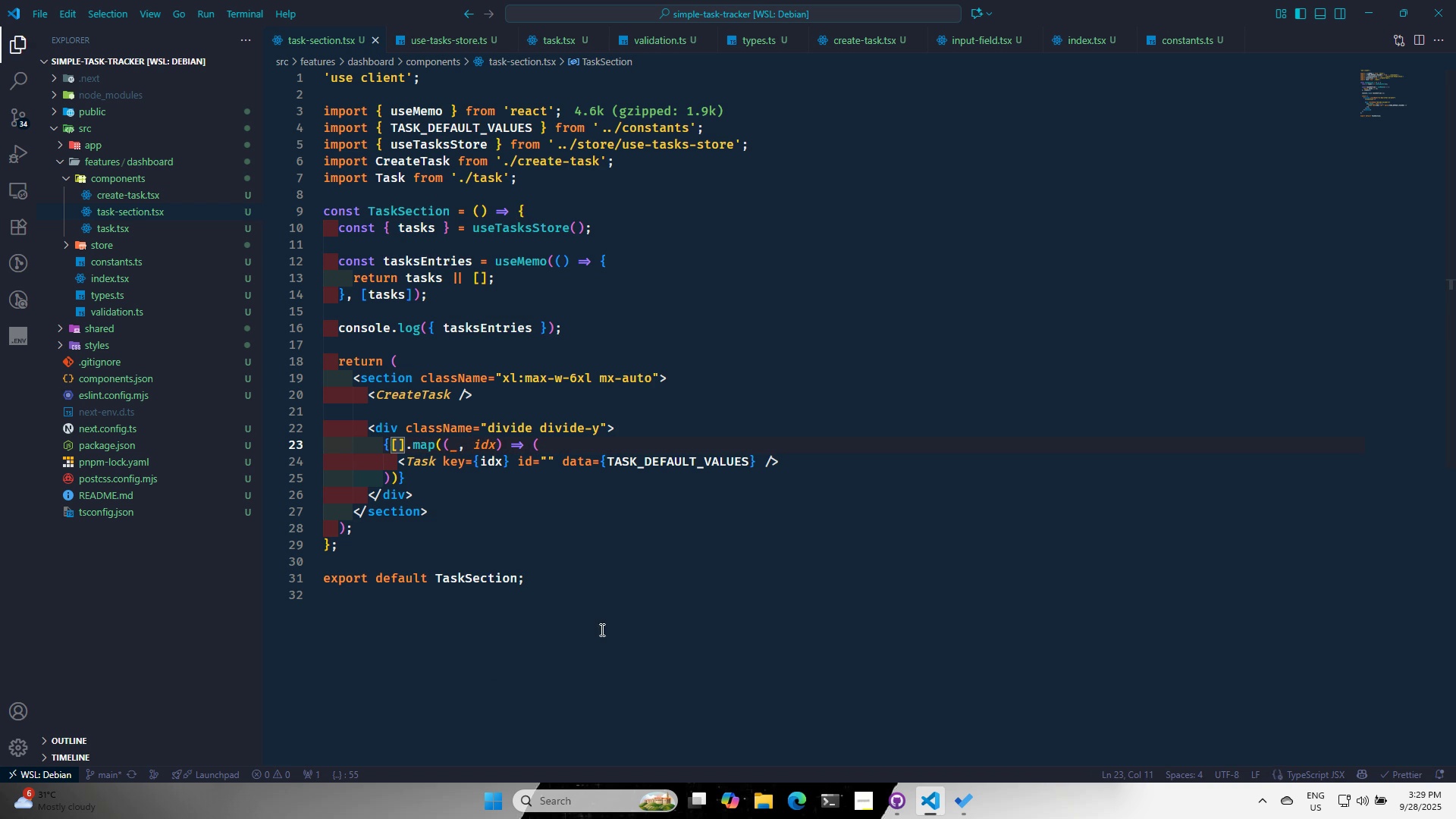 
key(Control+S)
 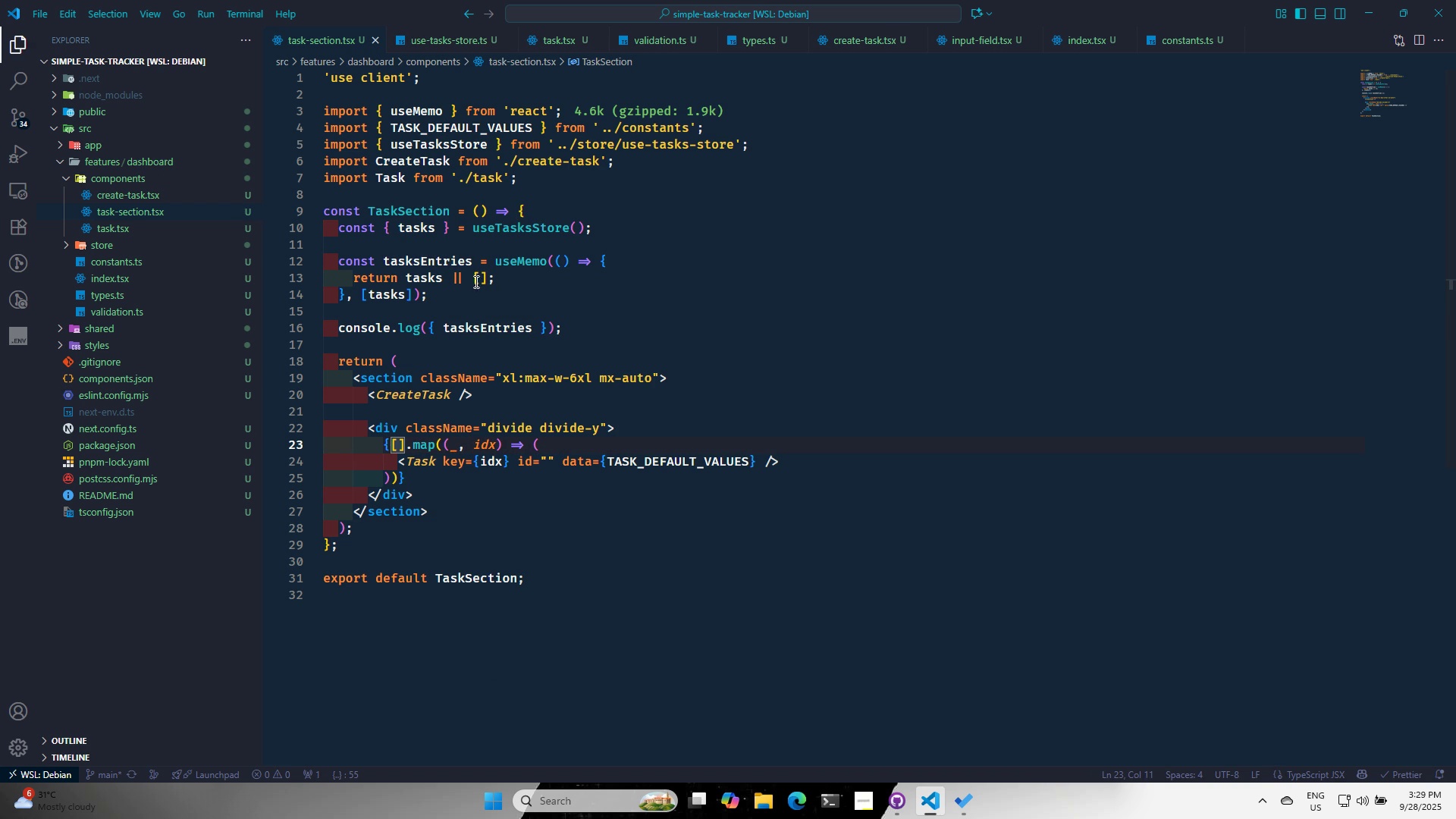 
mouse_move([472, 290])
 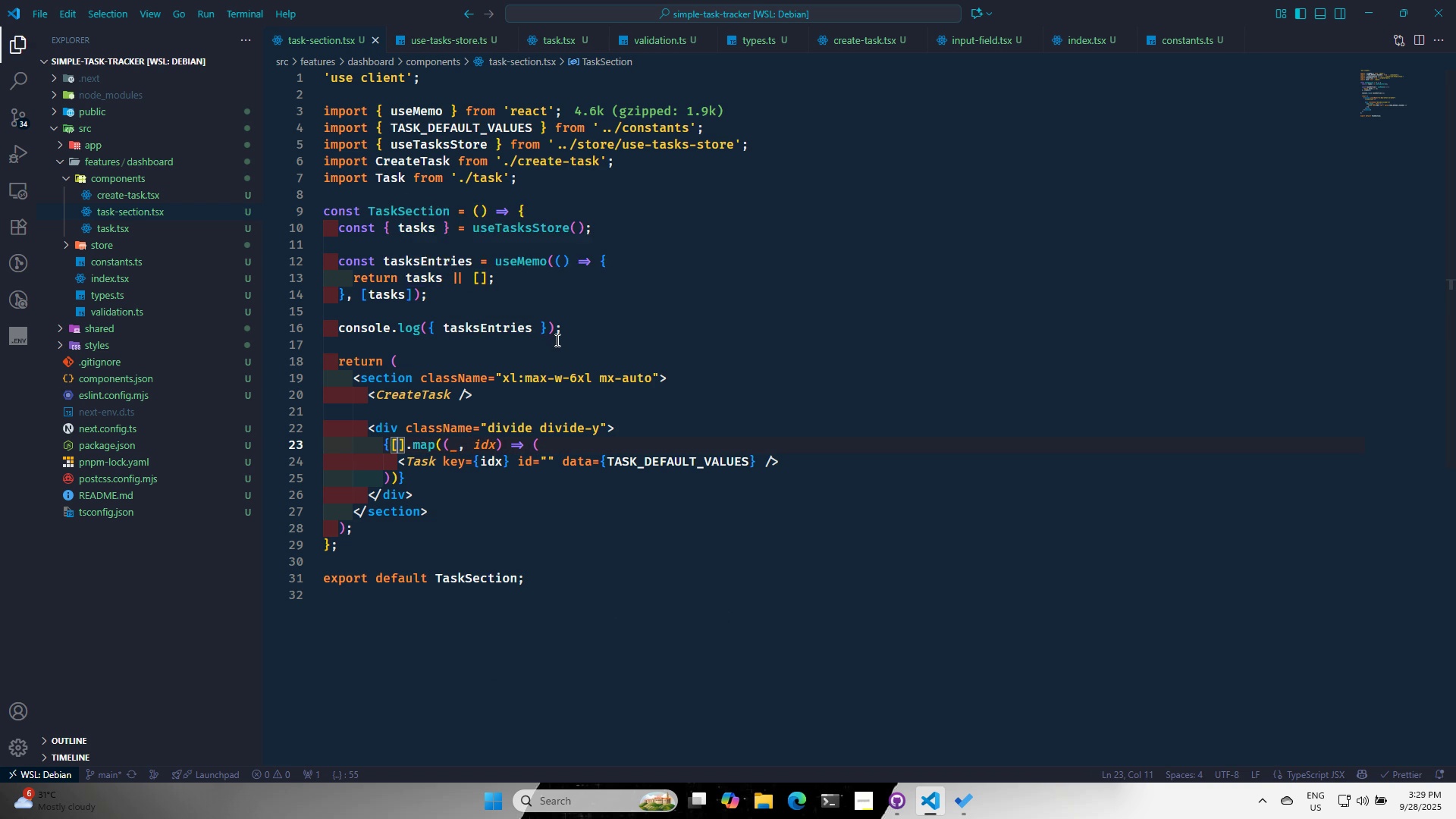 
key(Alt+AltLeft)
 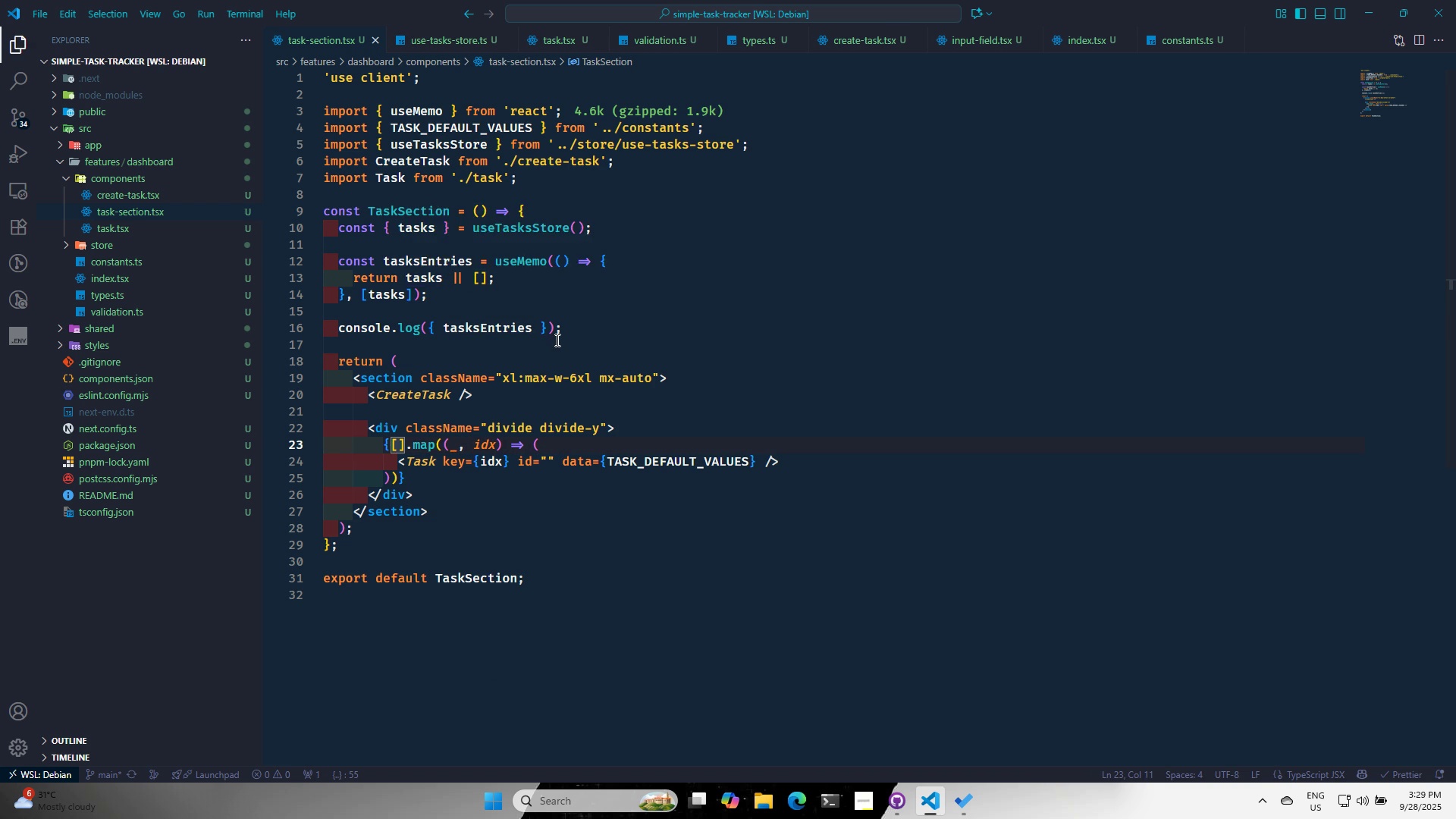 
key(Alt+Tab)
 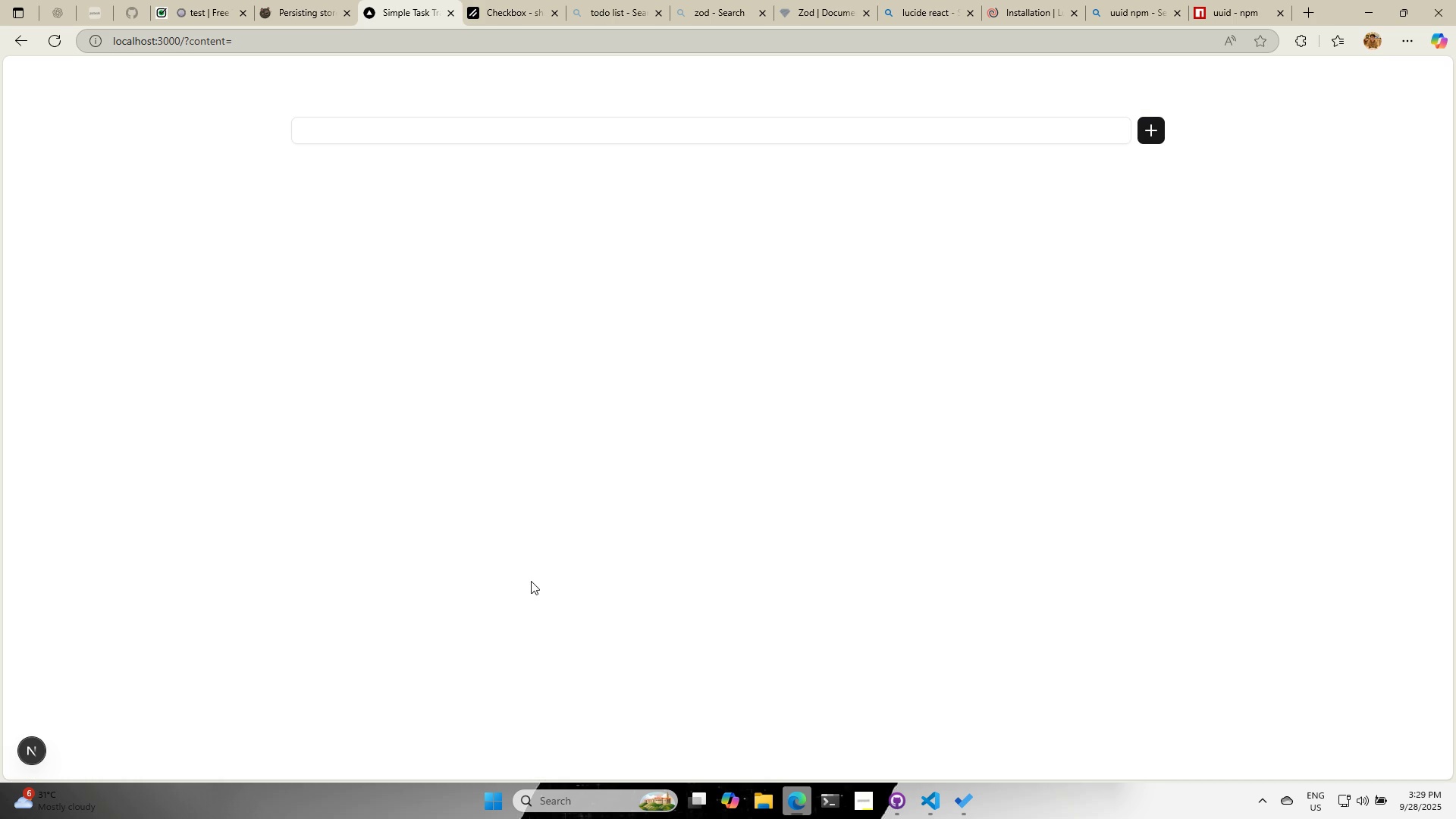 
right_click([535, 591])
 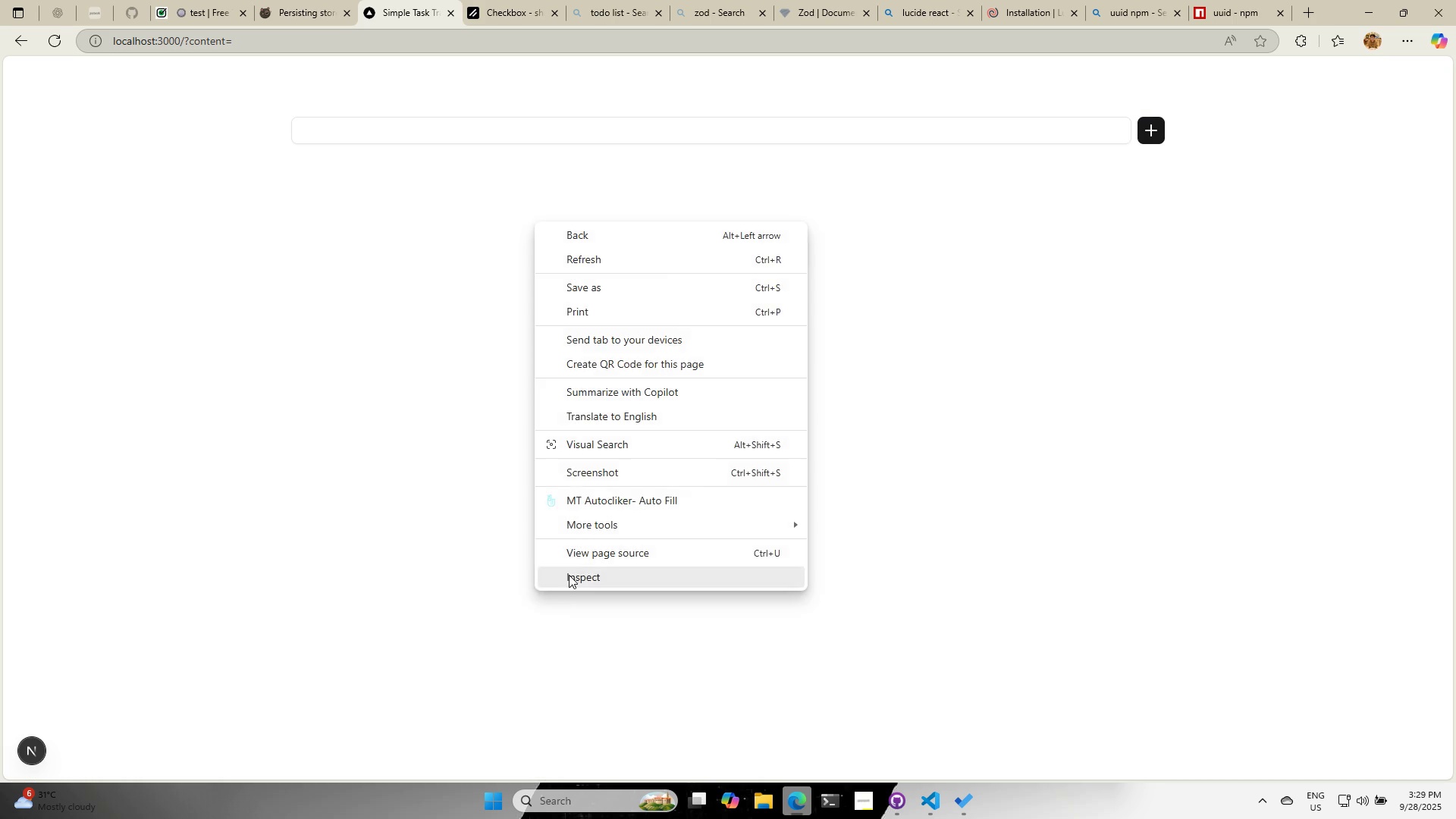 
left_click([569, 575])
 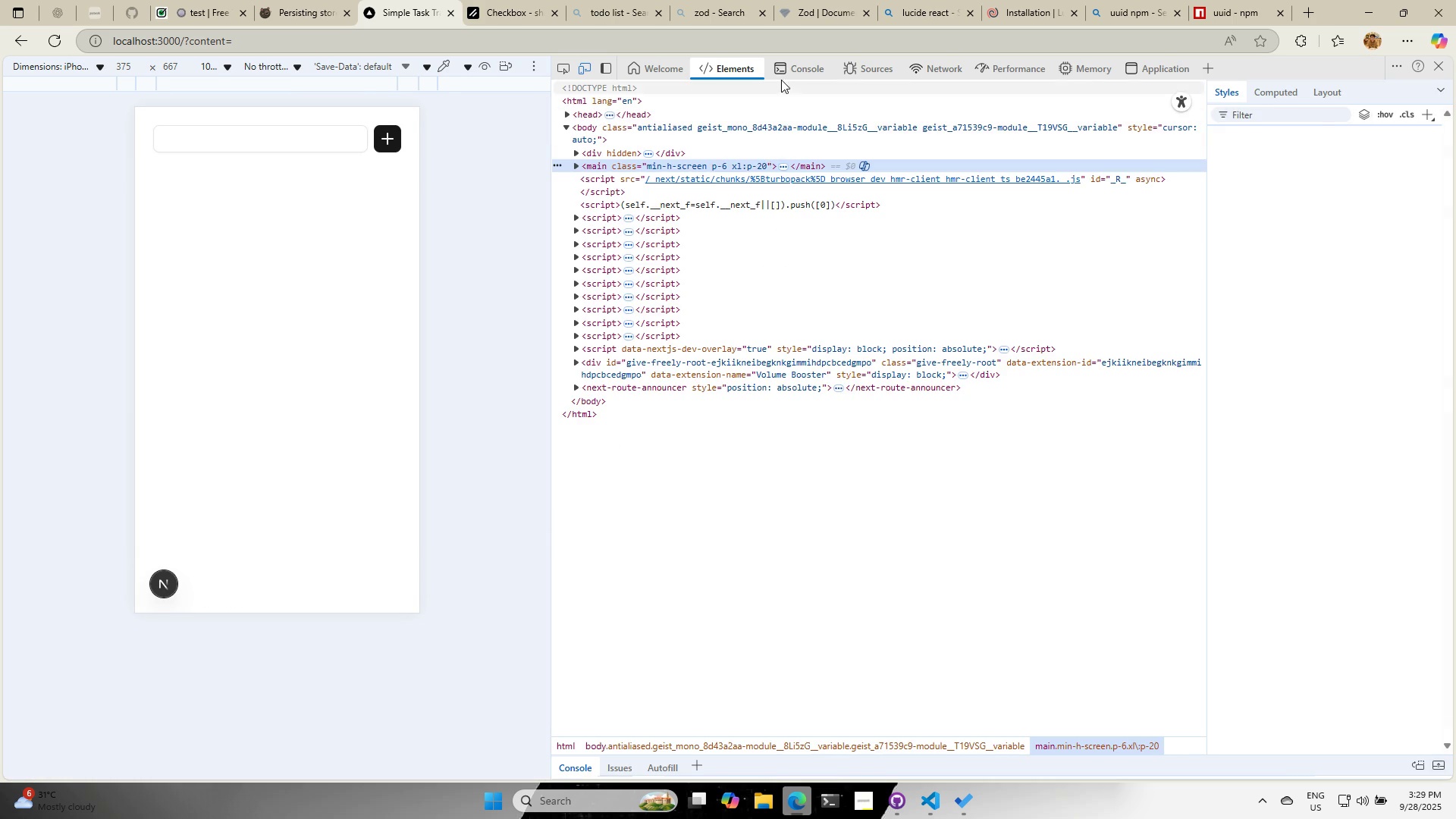 
left_click([790, 70])
 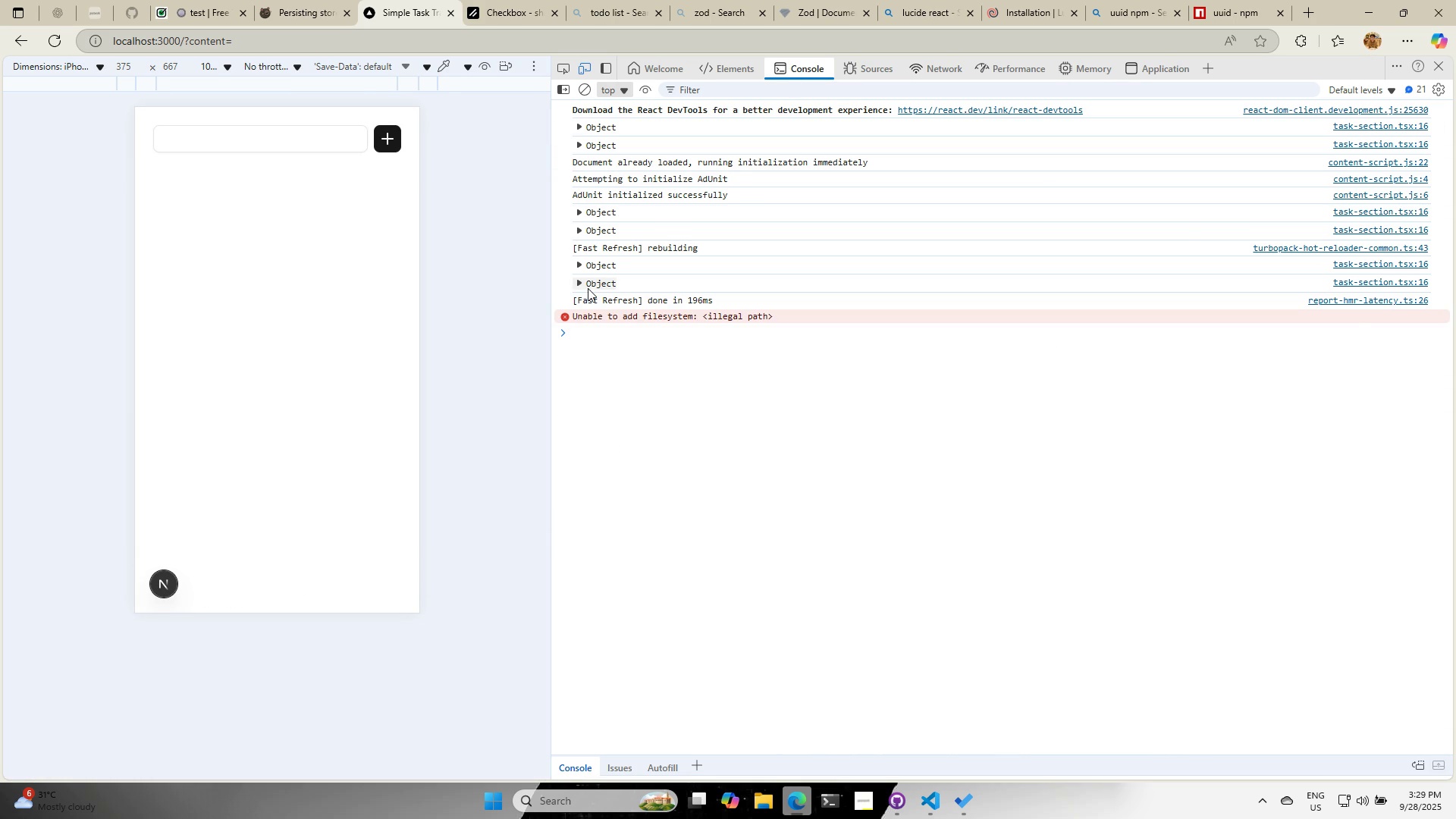 
left_click([582, 283])
 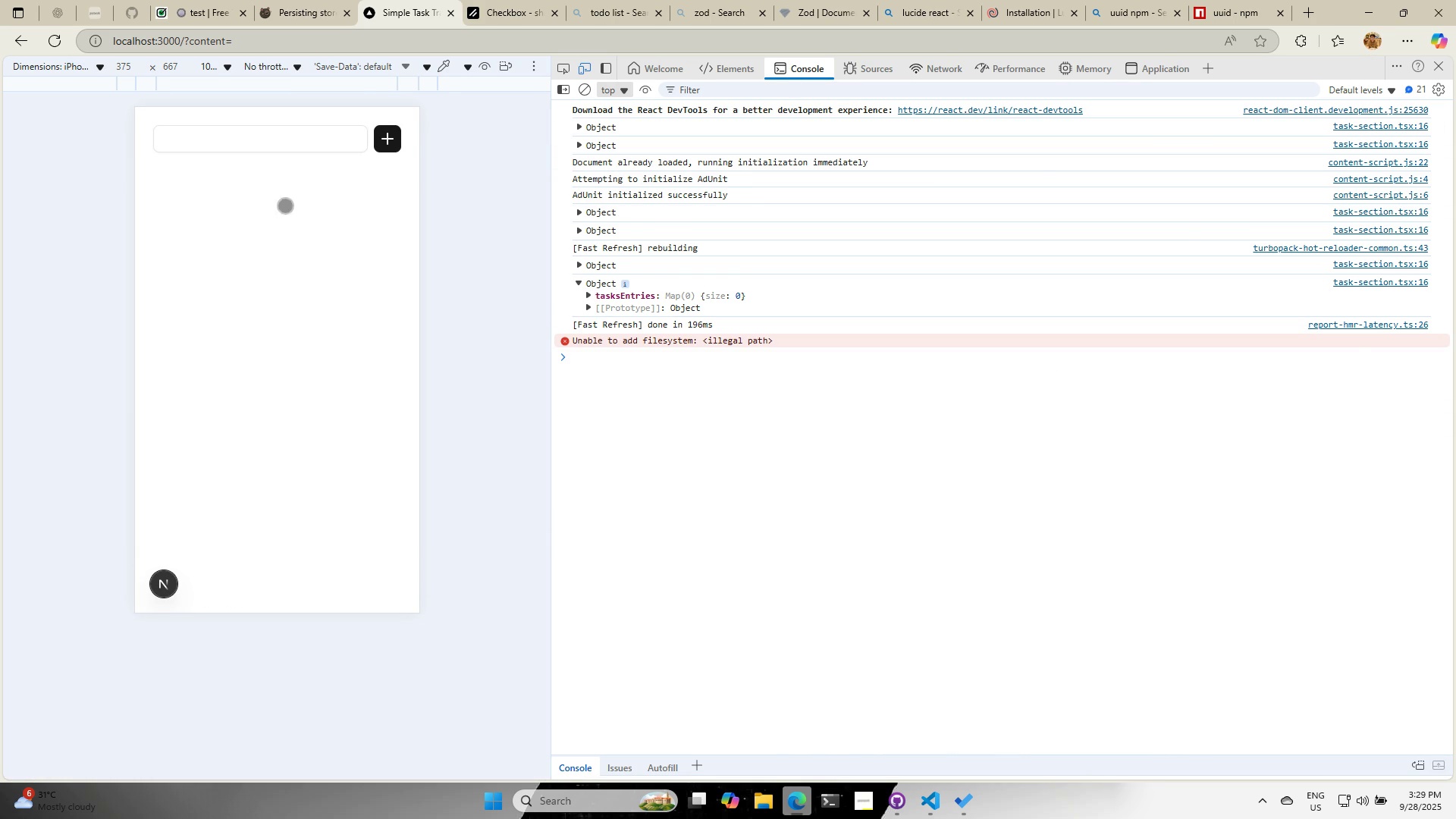 
left_click([246, 143])
 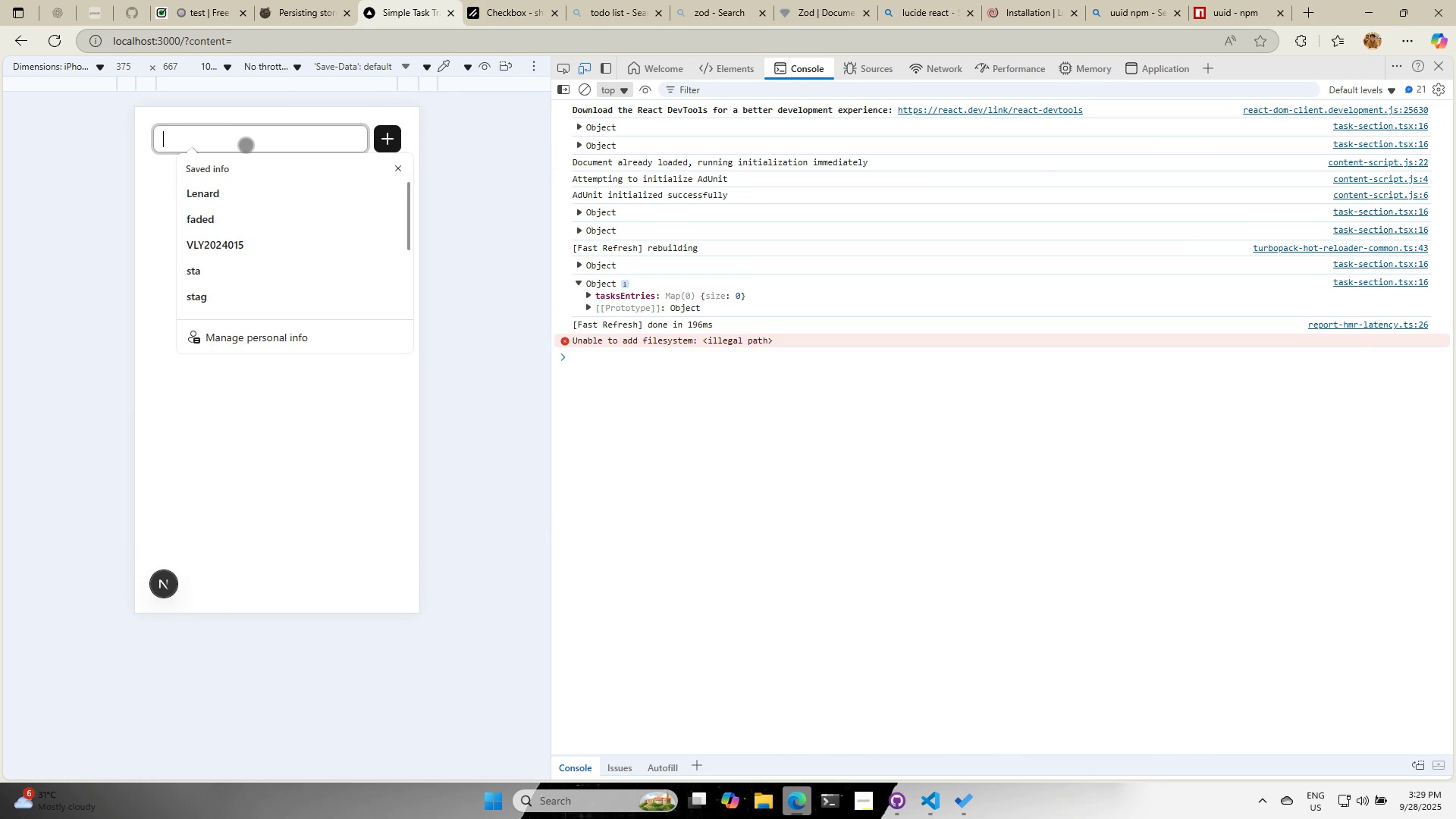 
type(test)
 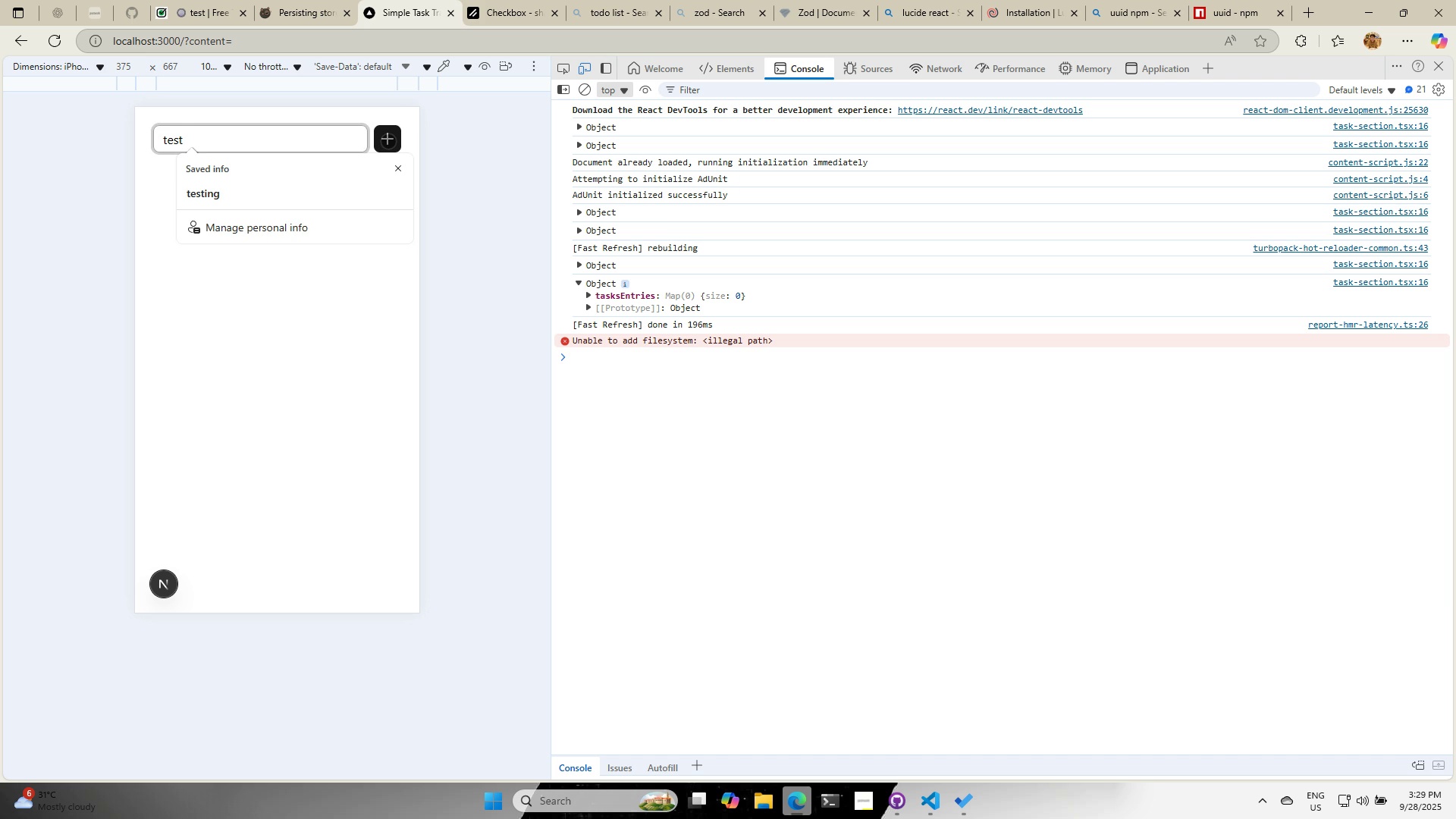 
left_click([388, 141])
 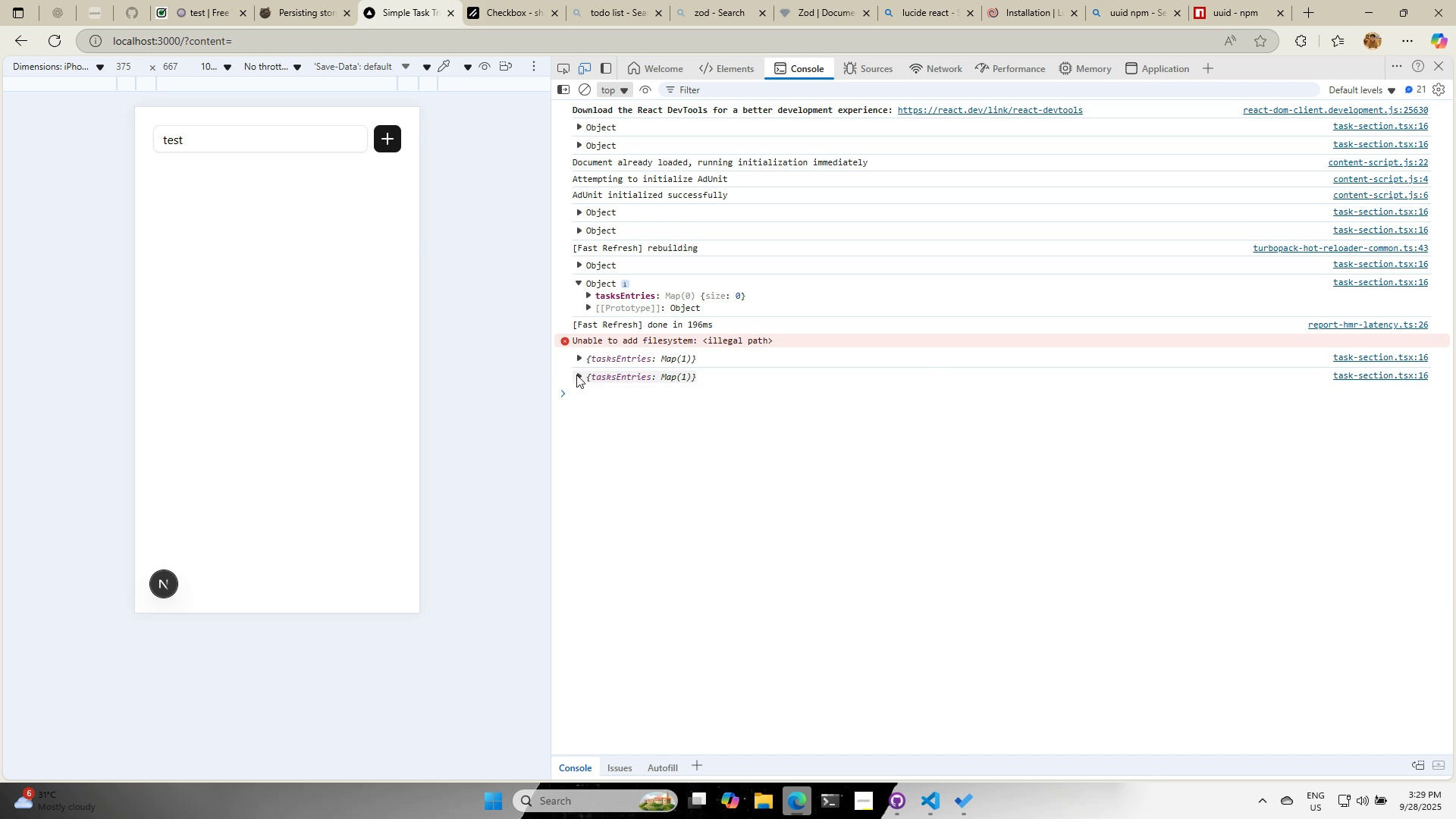 
left_click([576, 375])
 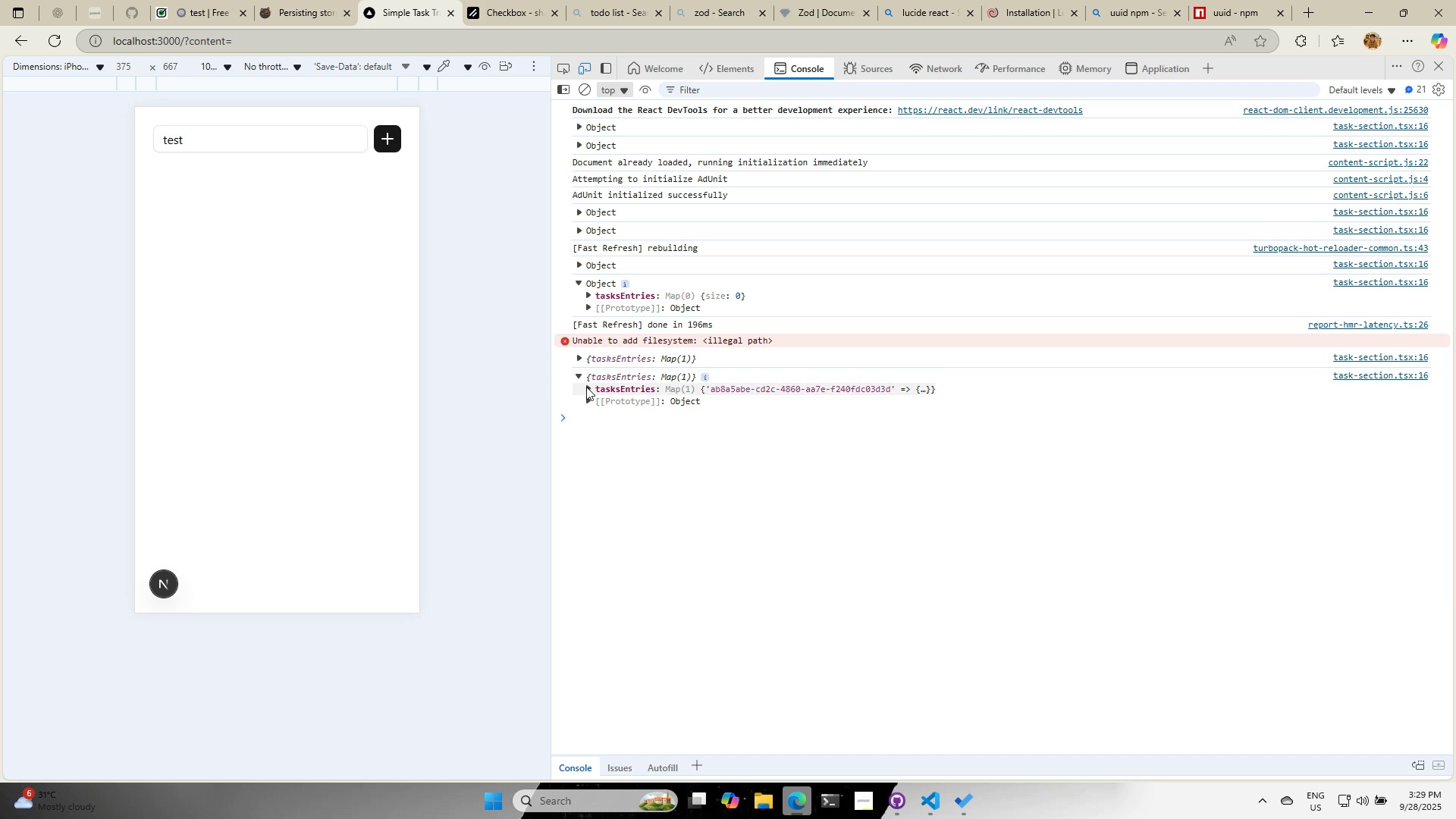 
left_click([586, 387])
 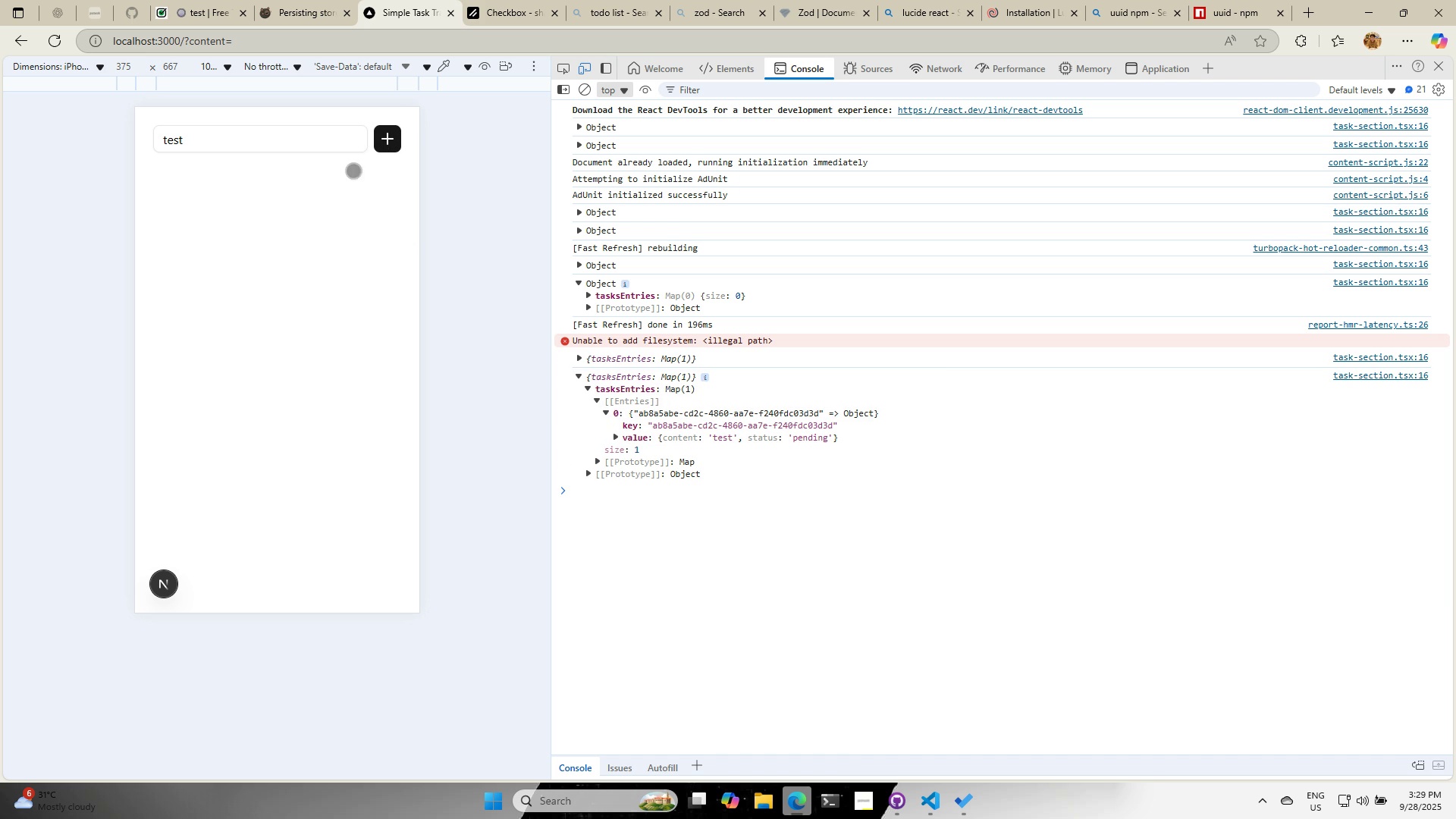 
left_click([297, 143])
 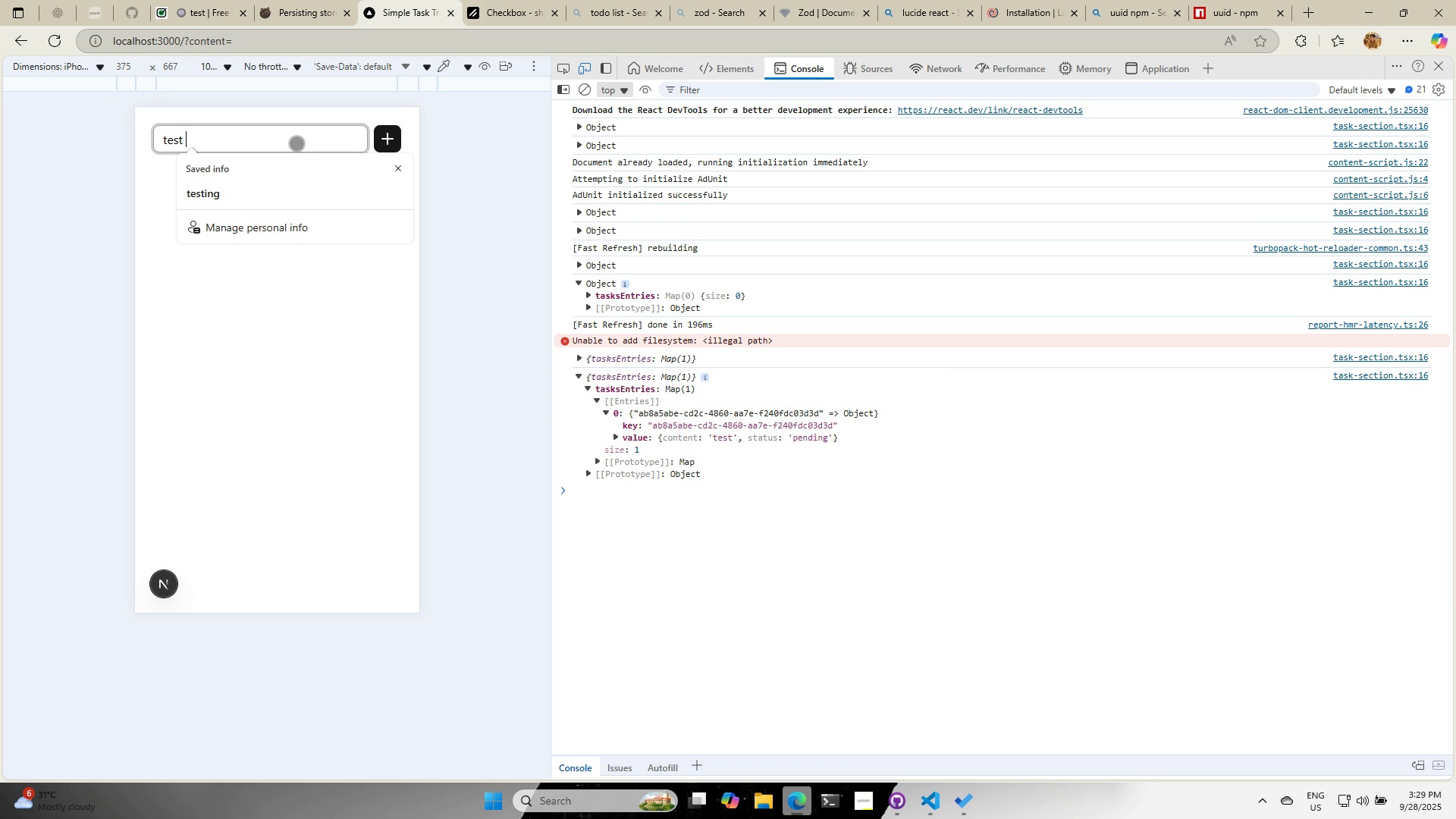 
key(Space)
 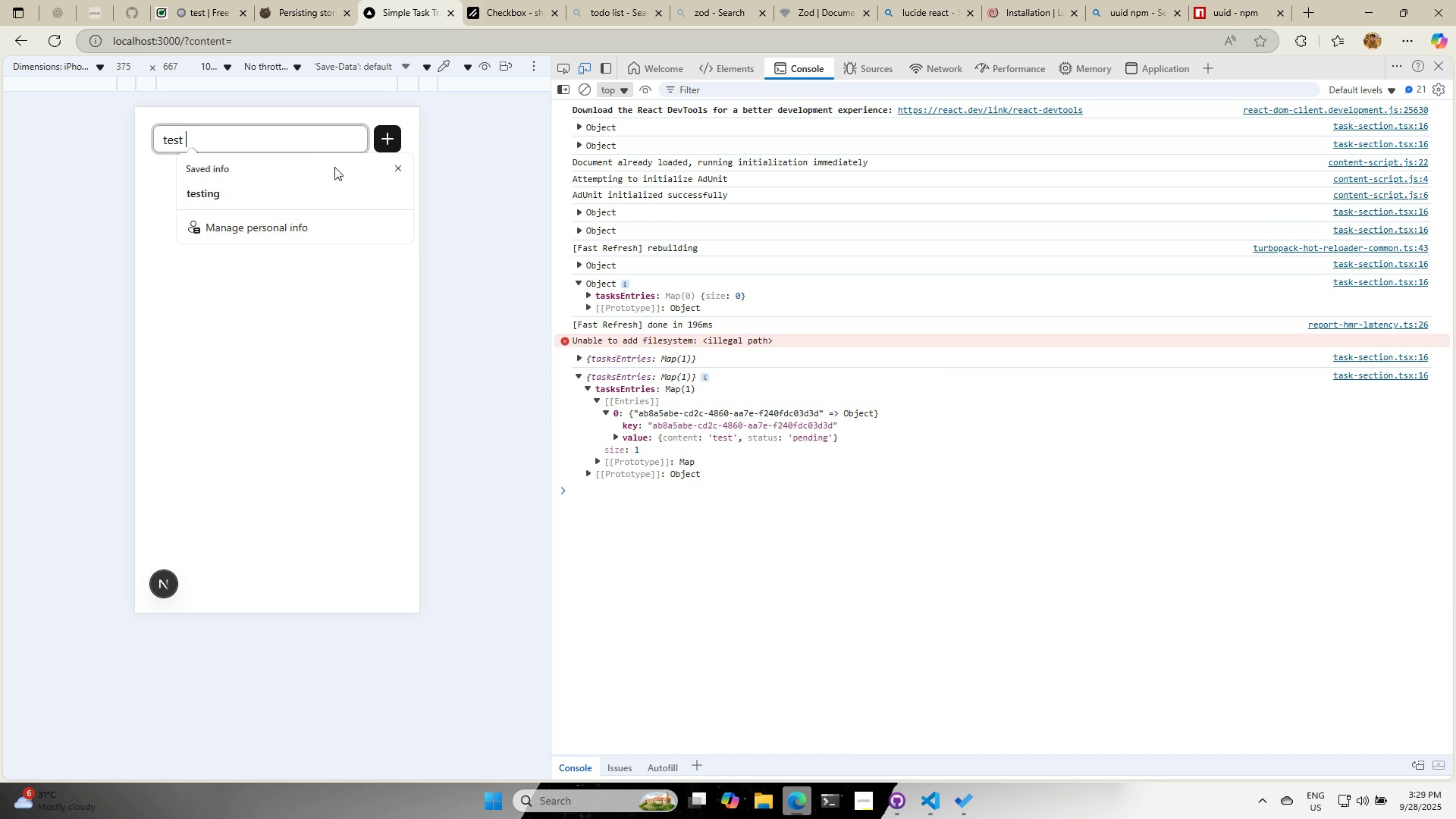 
key(1)
 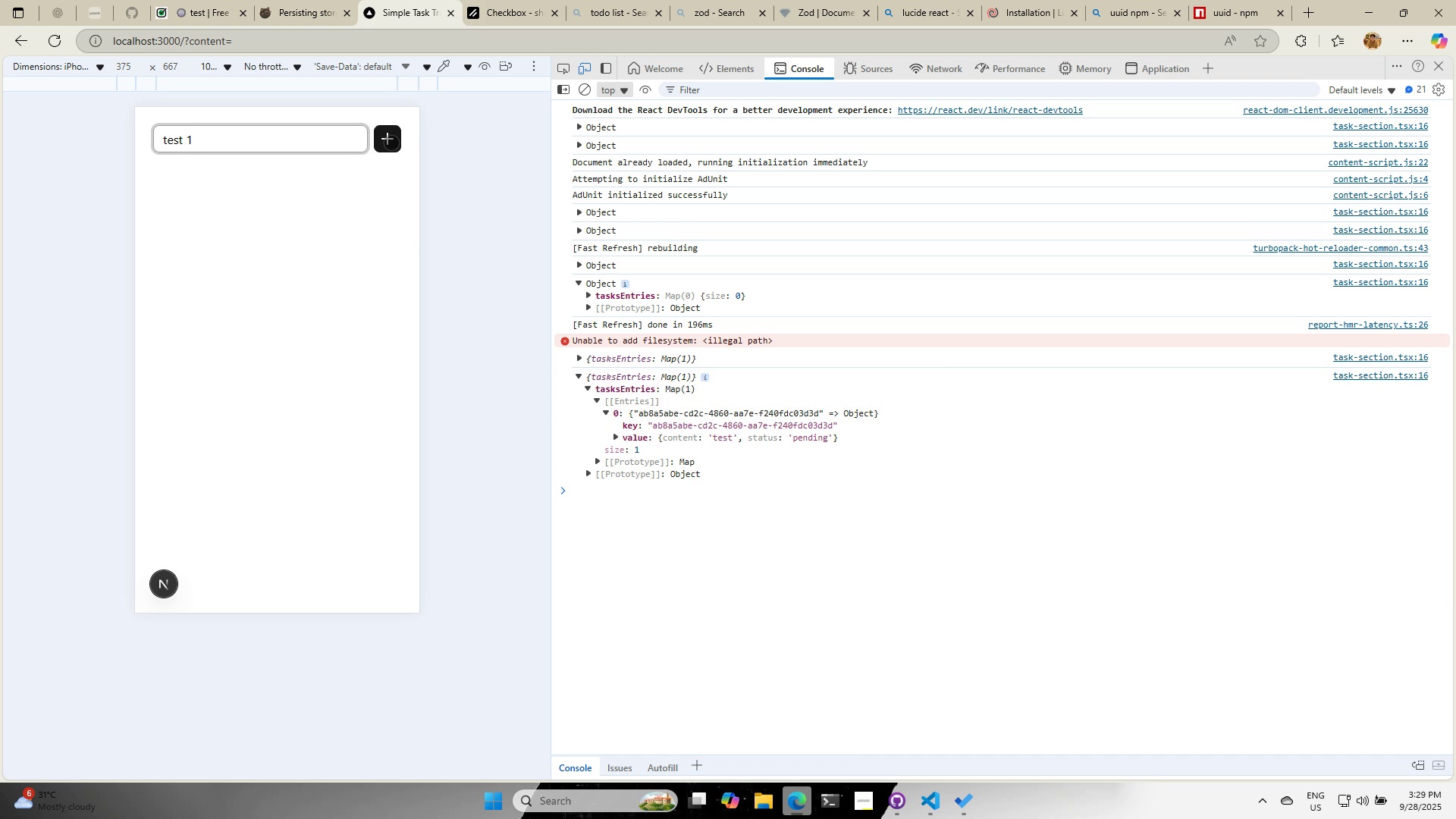 
left_click([391, 143])
 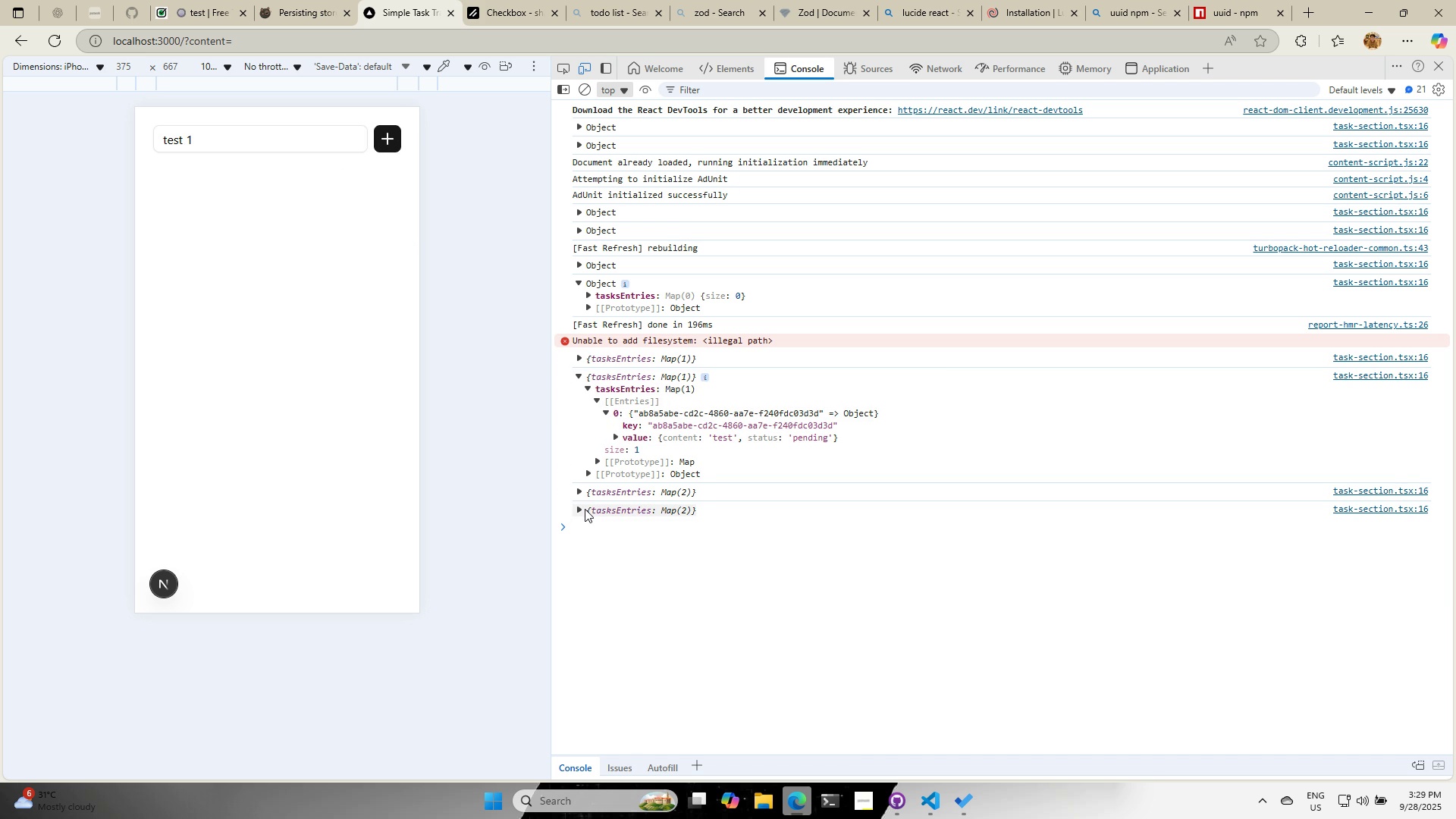 
left_click([580, 510])
 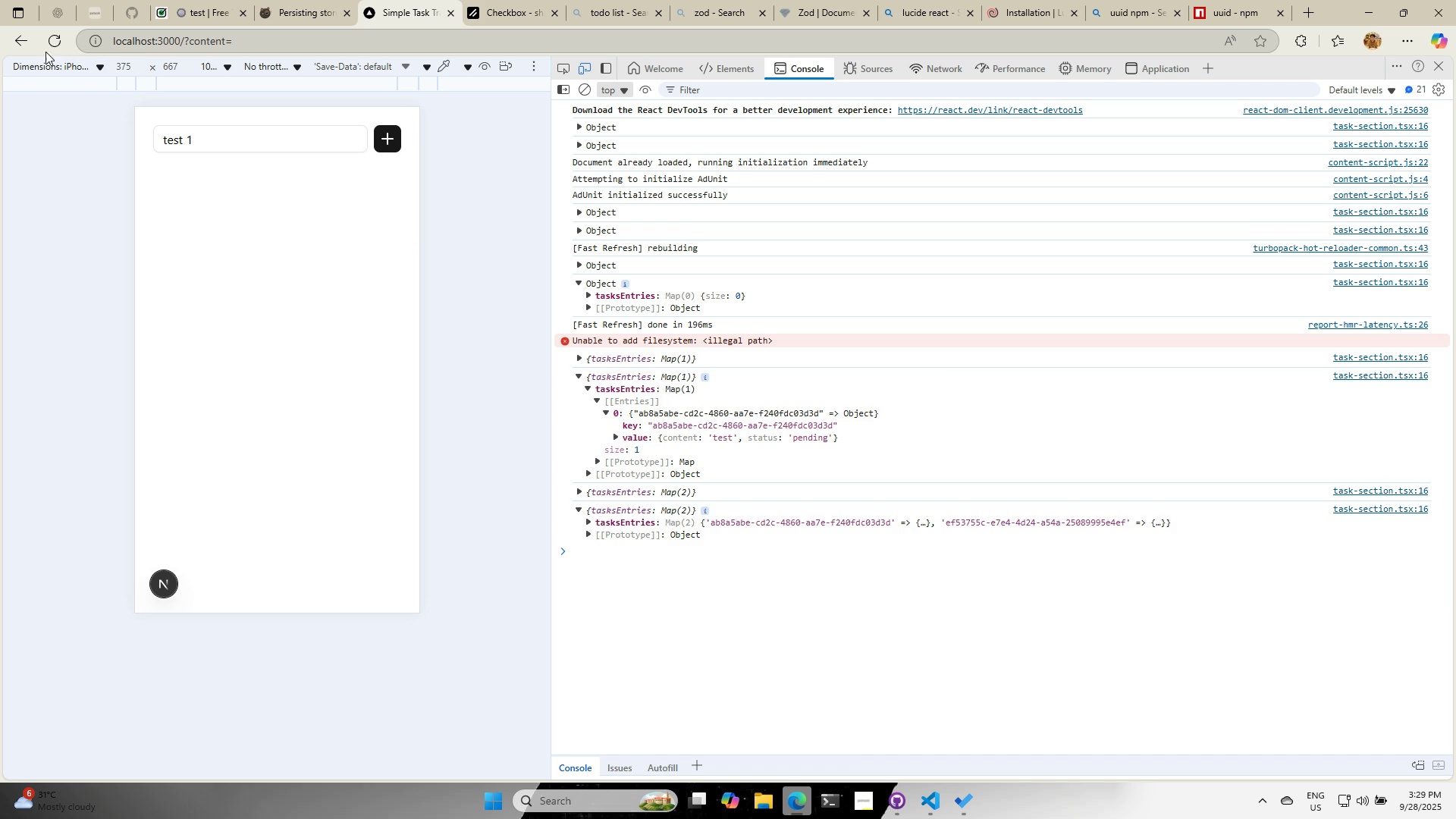 
left_click([61, 47])
 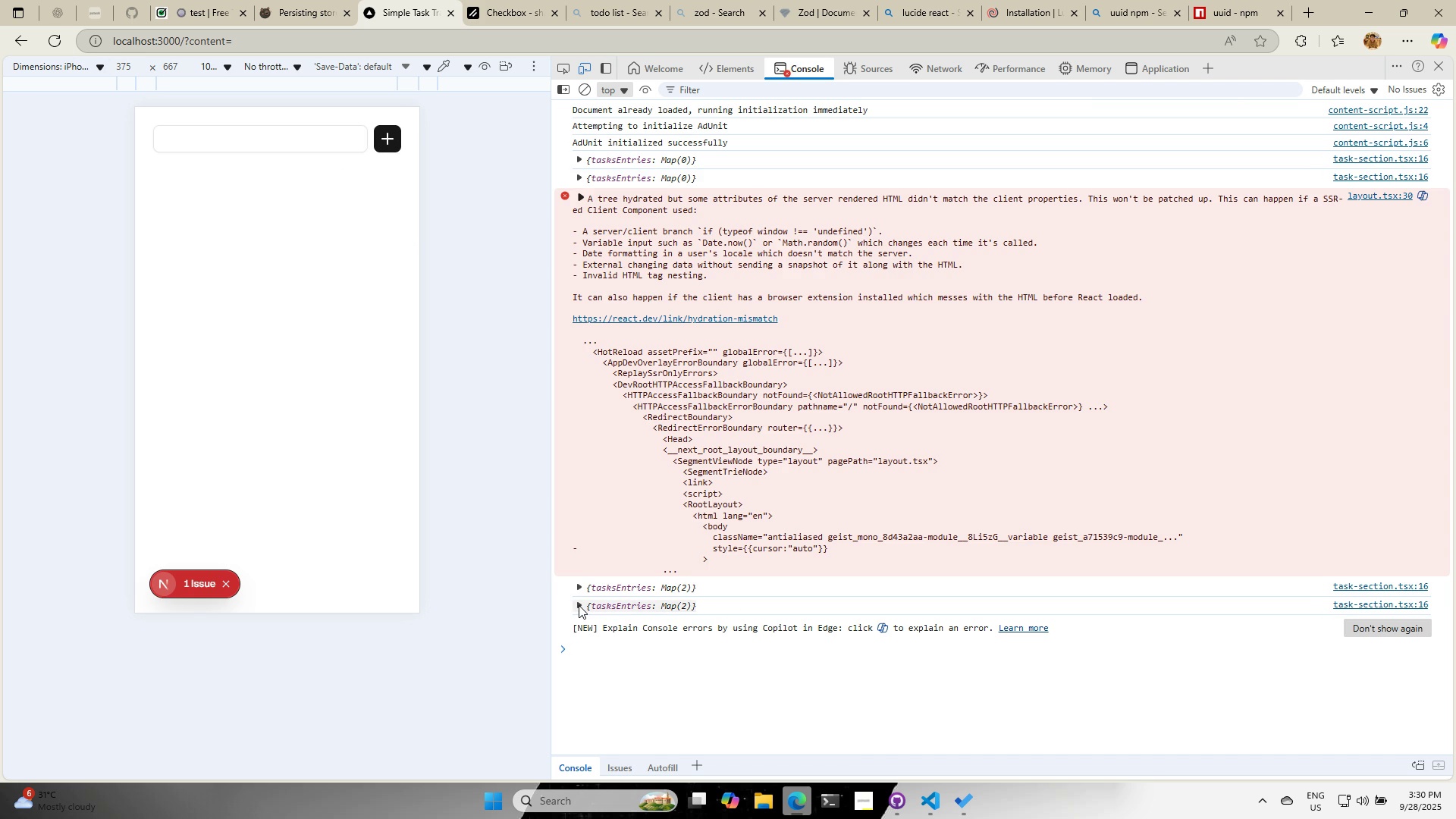 
left_click([579, 605])
 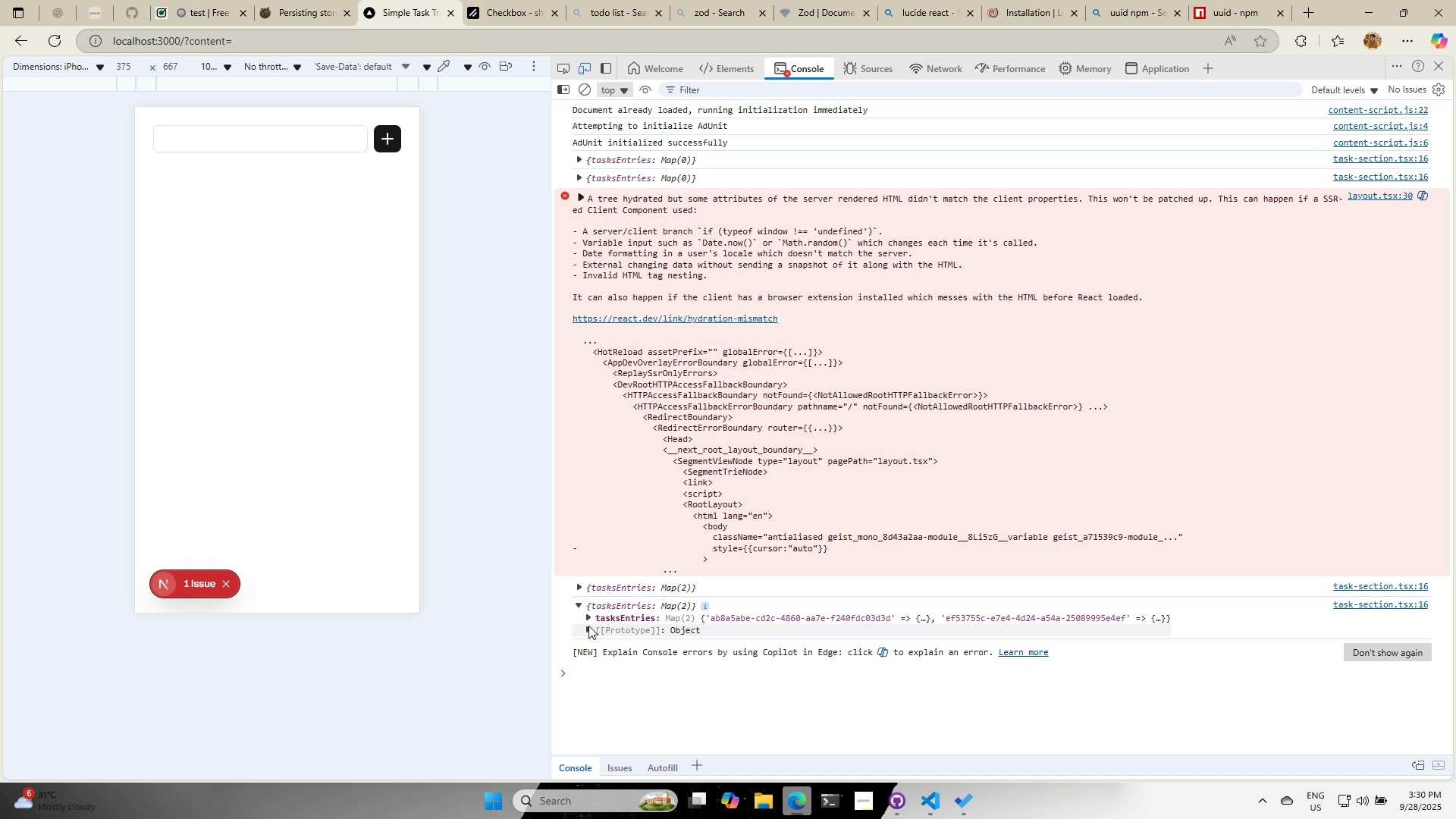 
left_click([589, 620])
 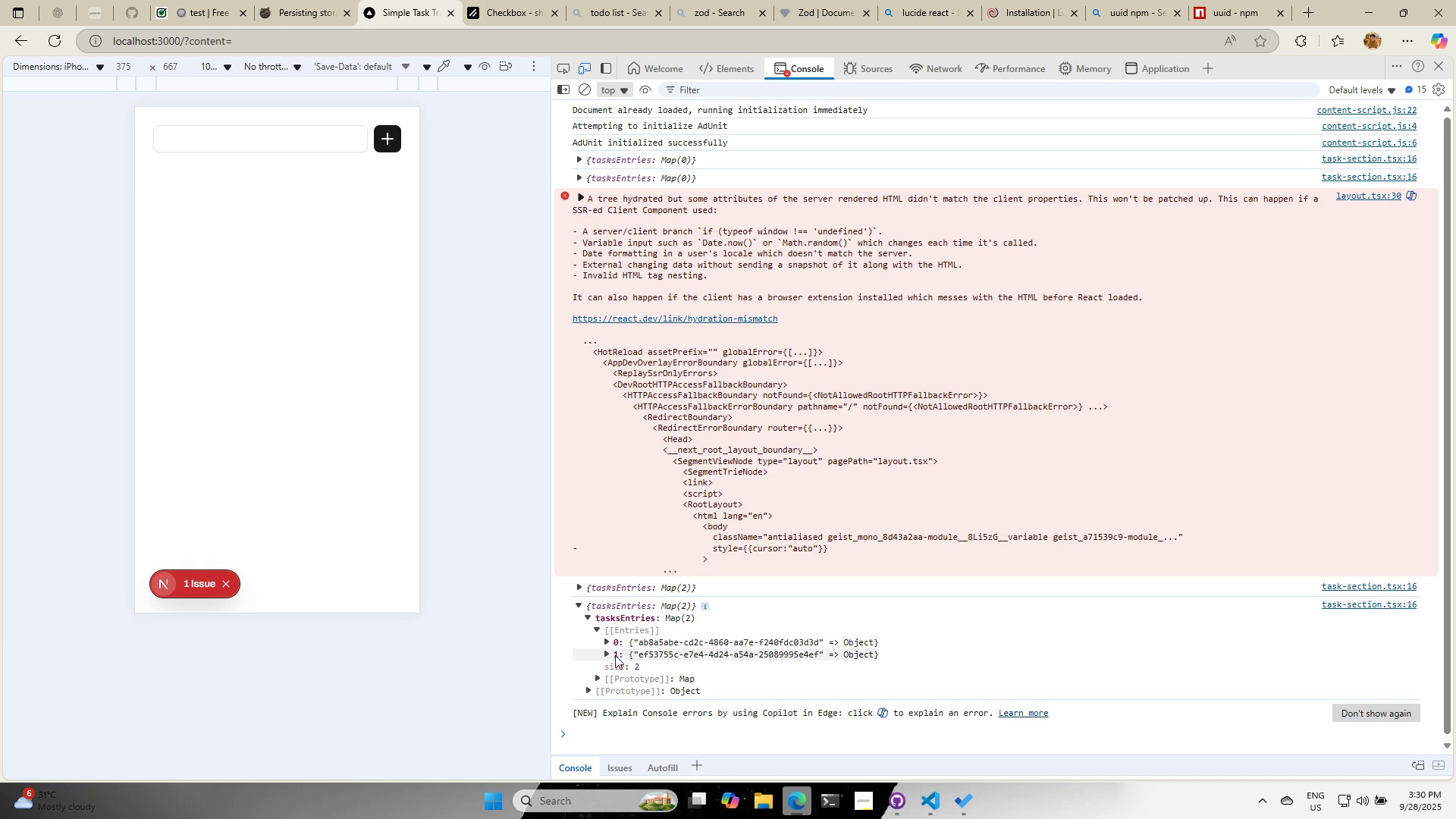 
left_click([606, 654])
 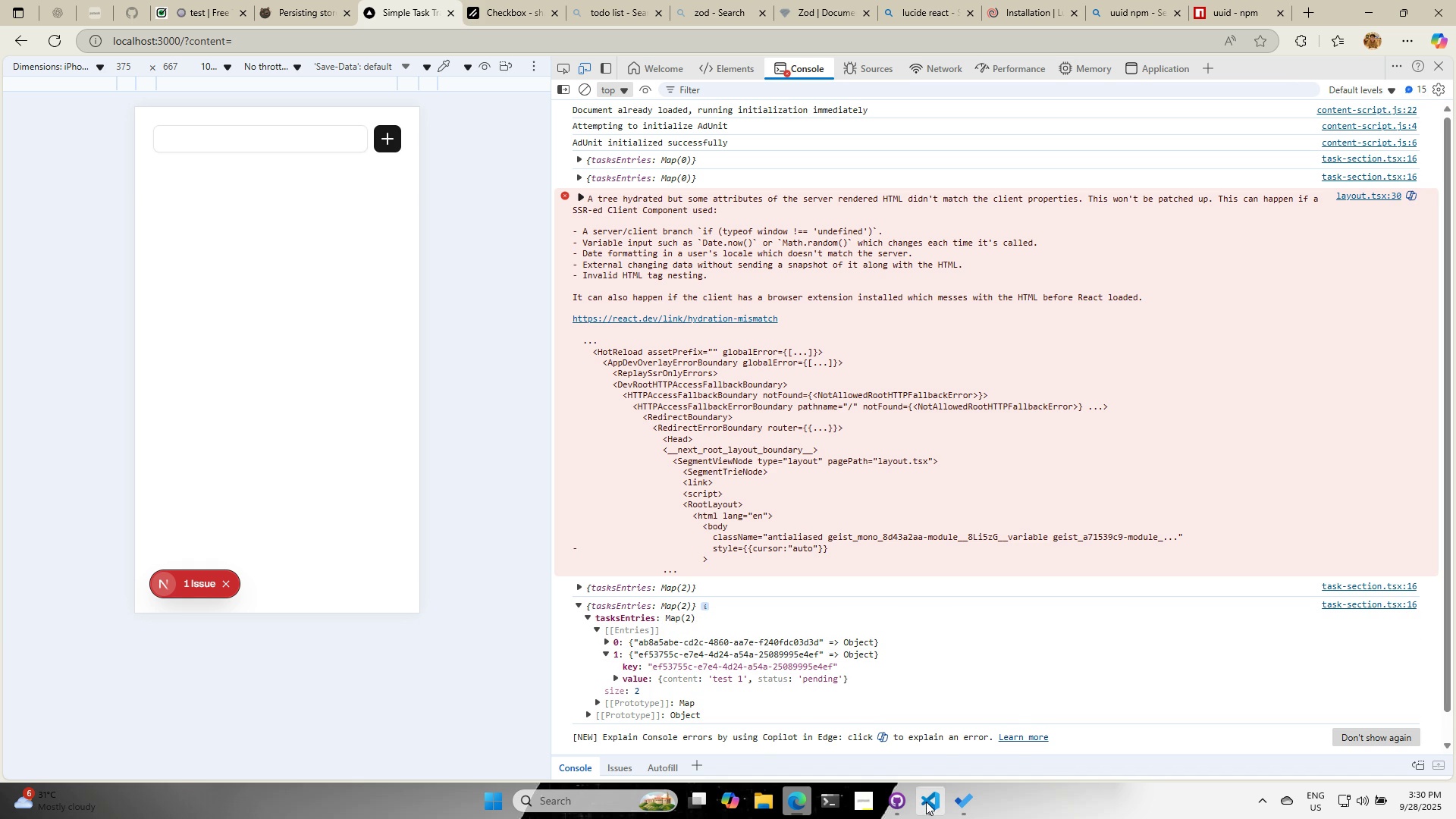 
wait(7.31)
 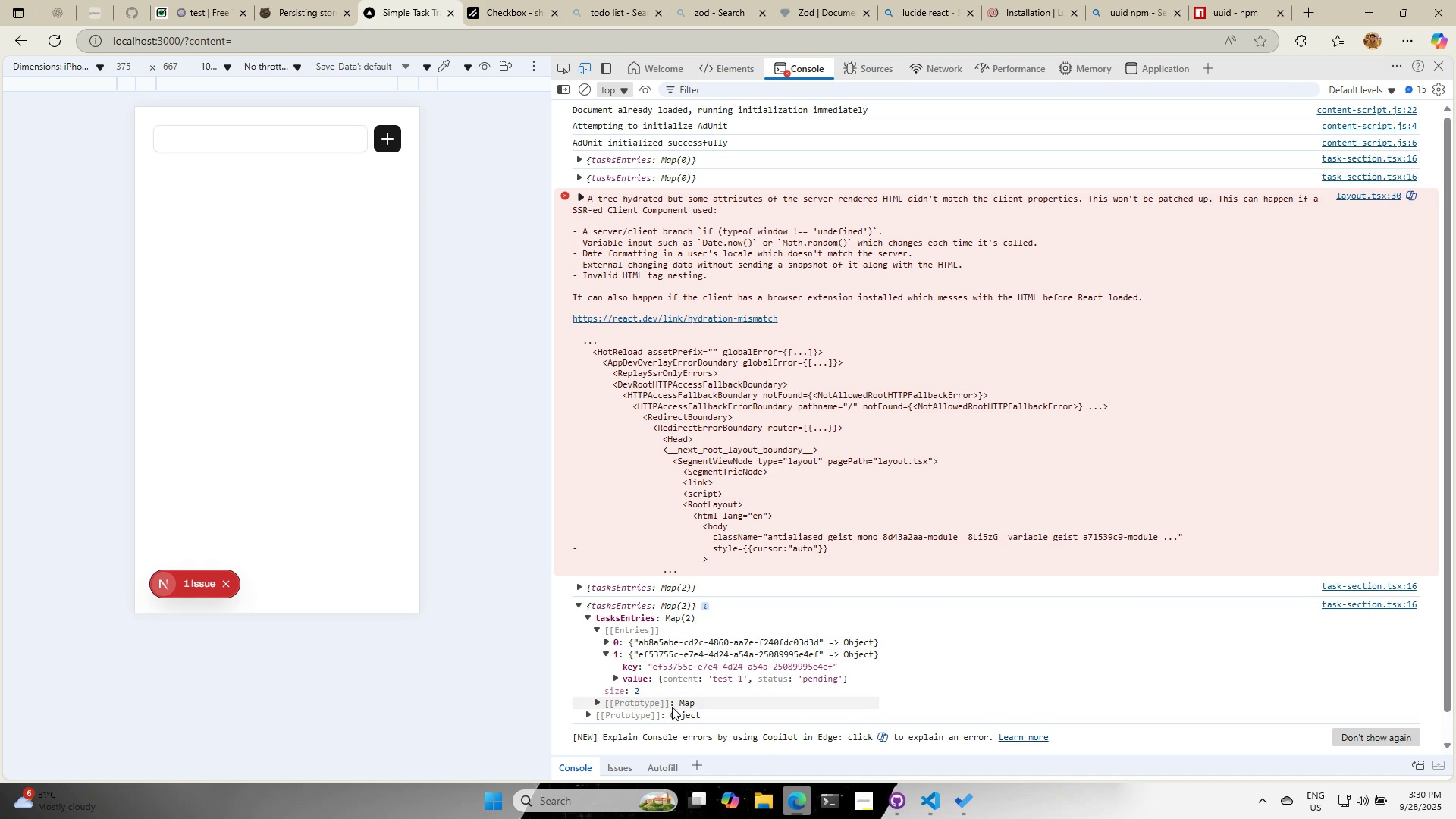 
left_click([927, 808])
 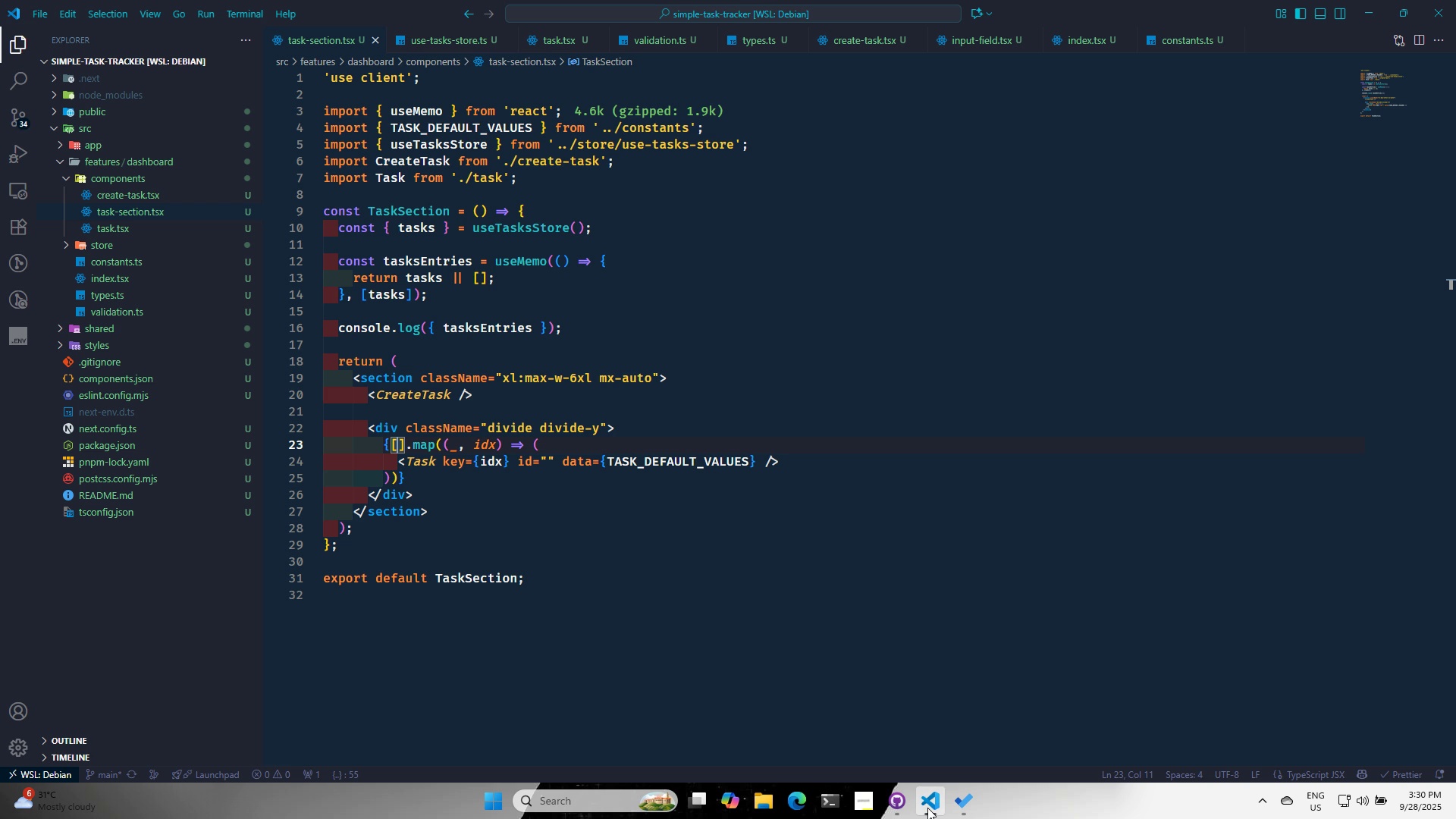 
mouse_move([893, 800])
 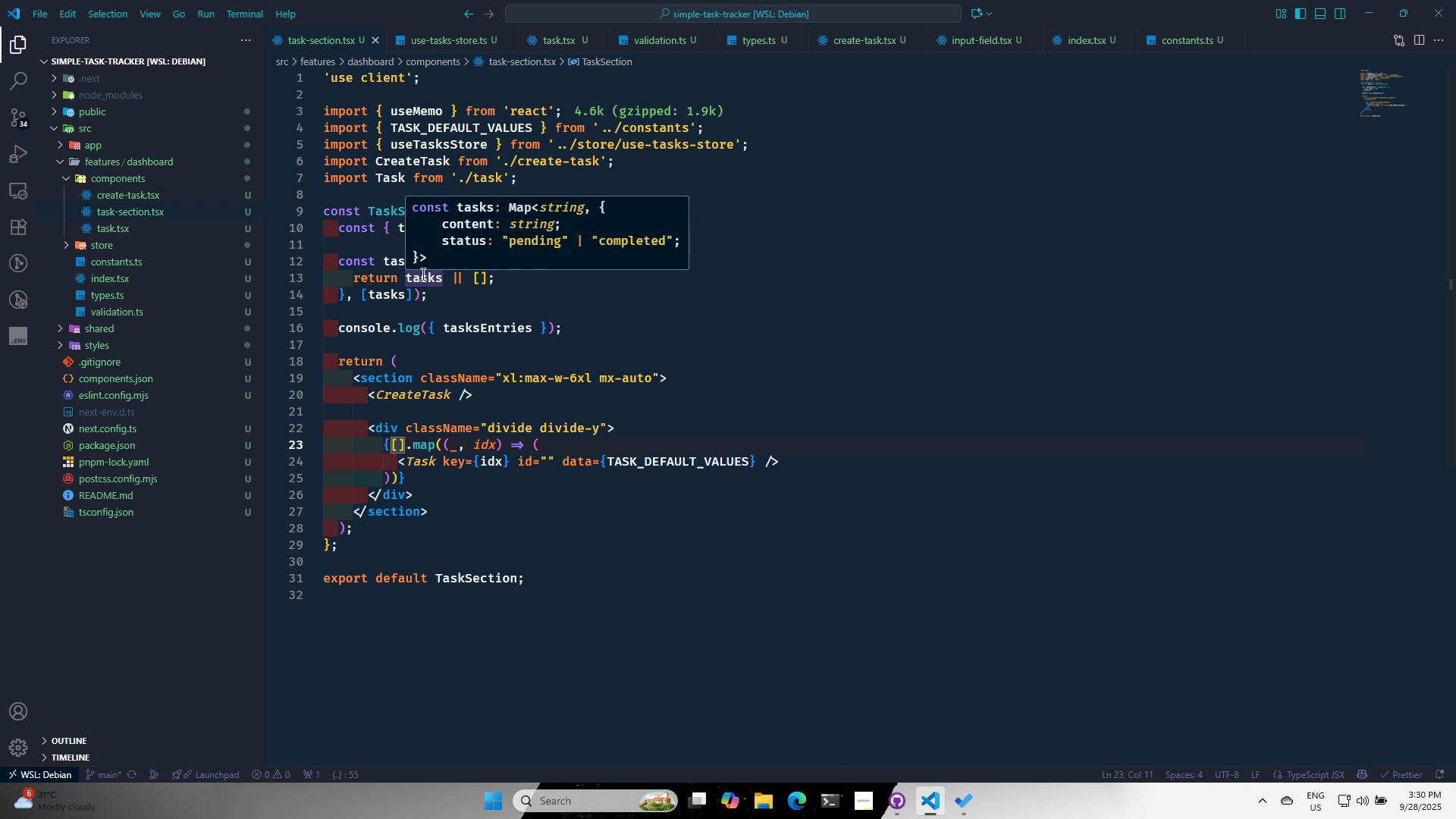 
double_click([421, 276])